 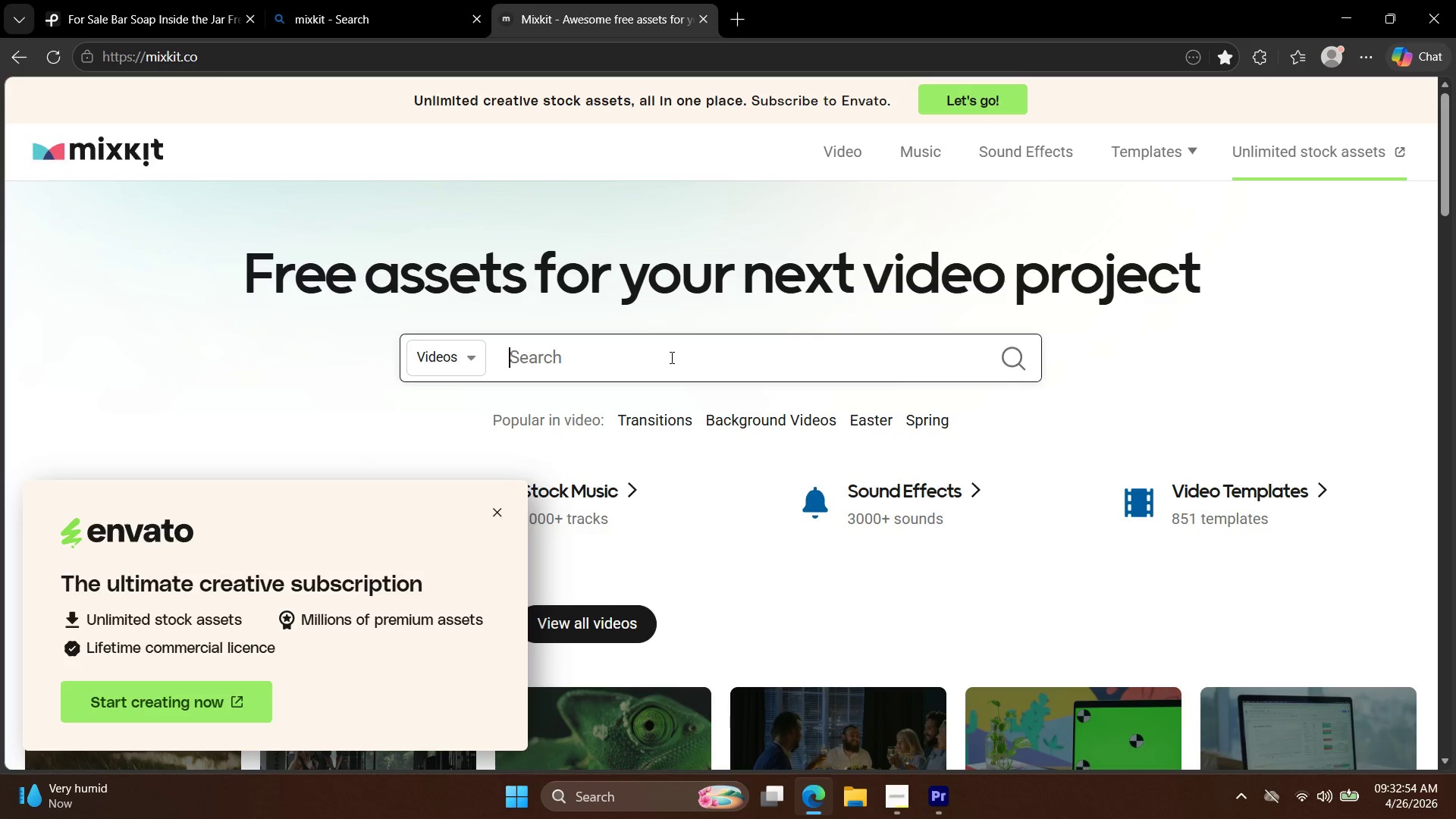 
type(Soap macro)
 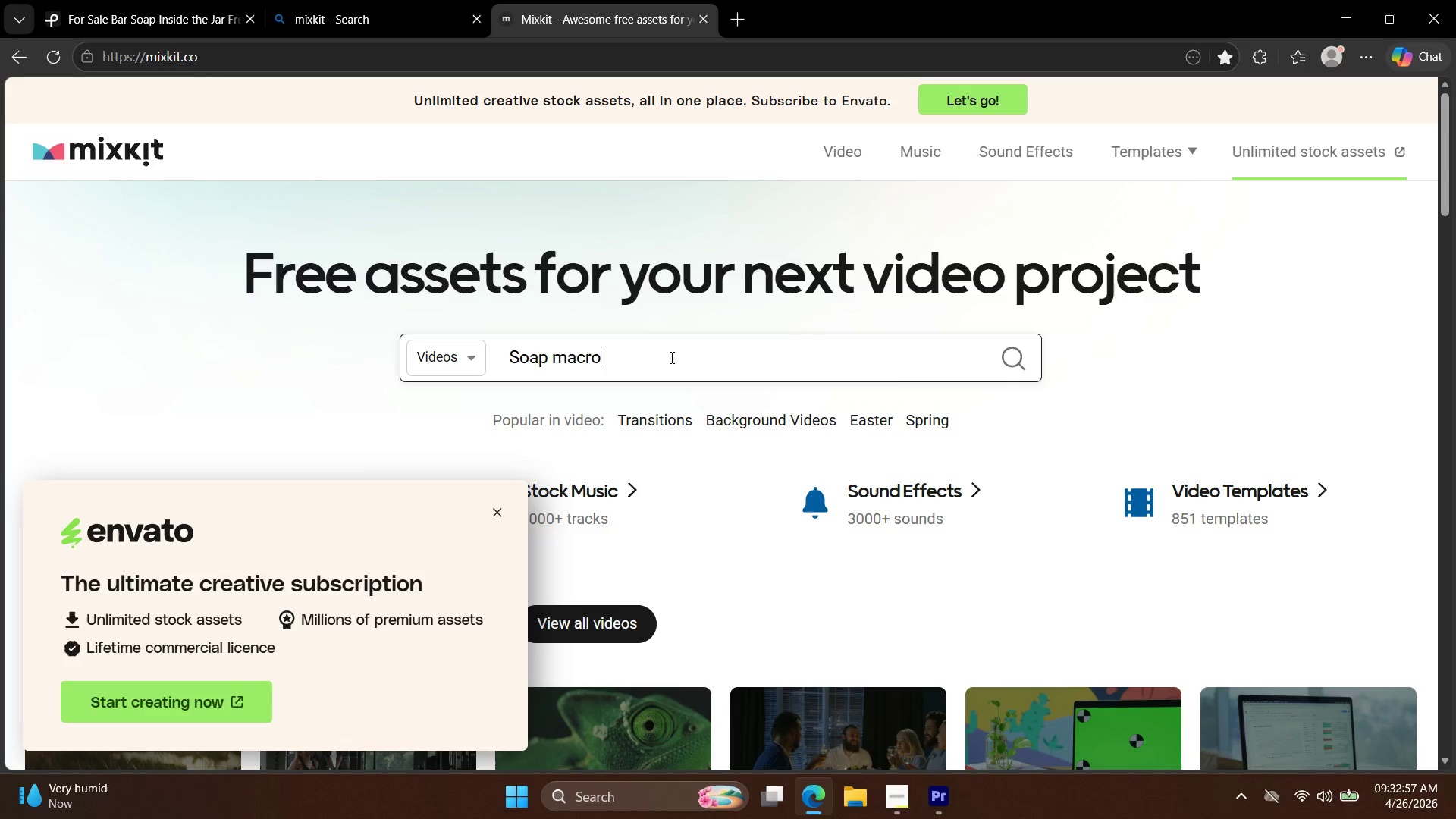 
key(Enter)
 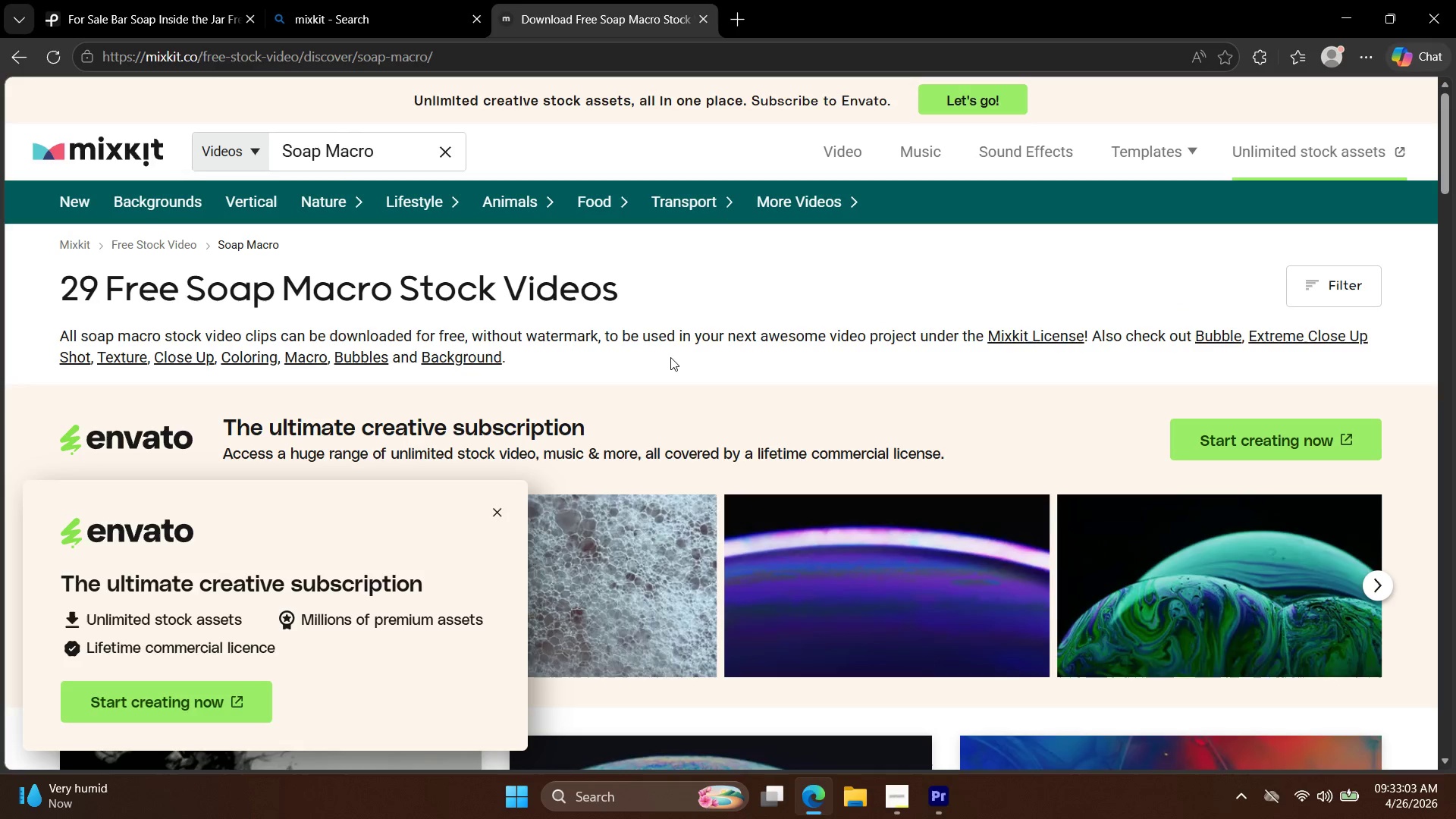 
wait(10.83)
 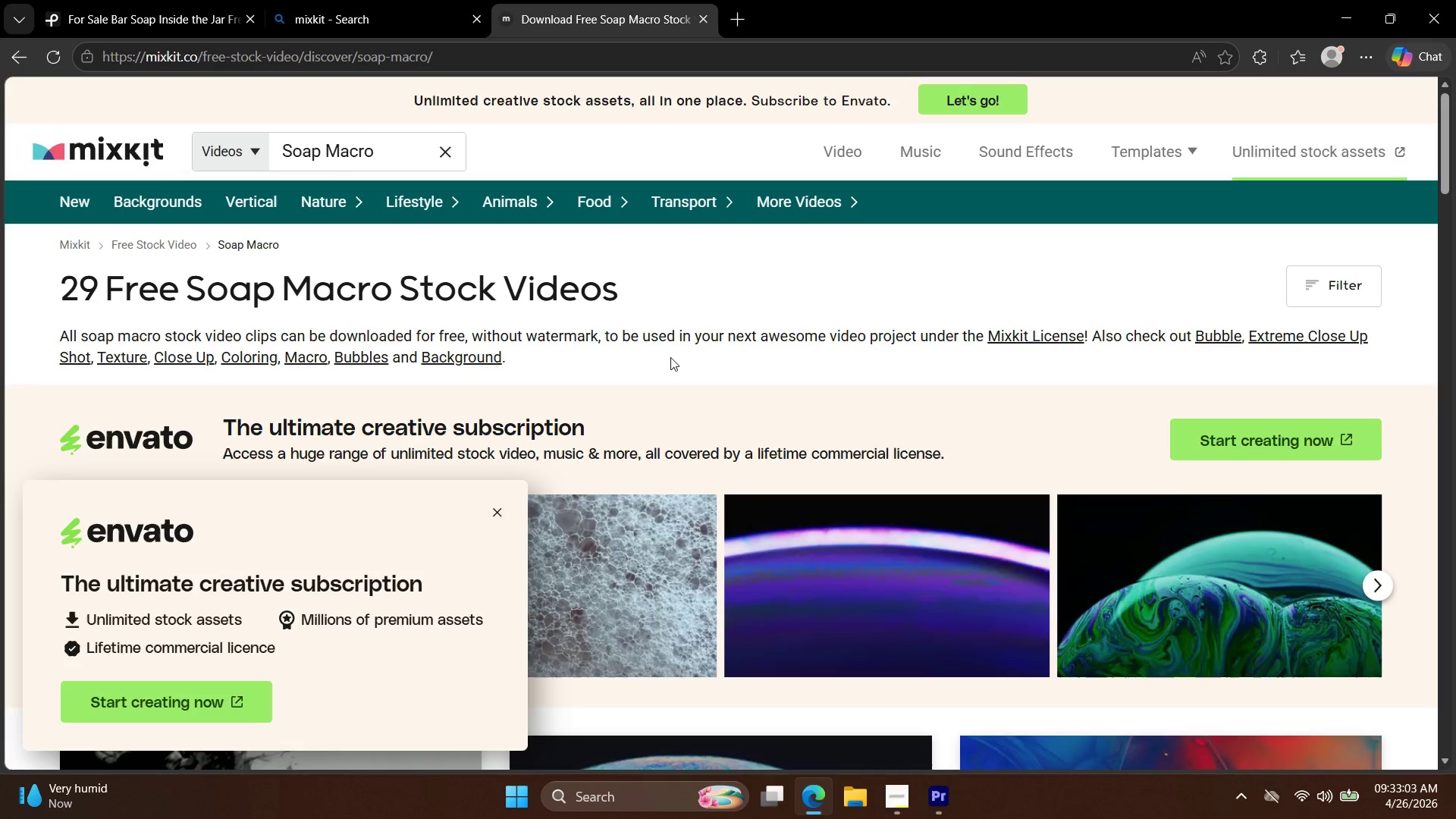 
left_click([861, 285])
 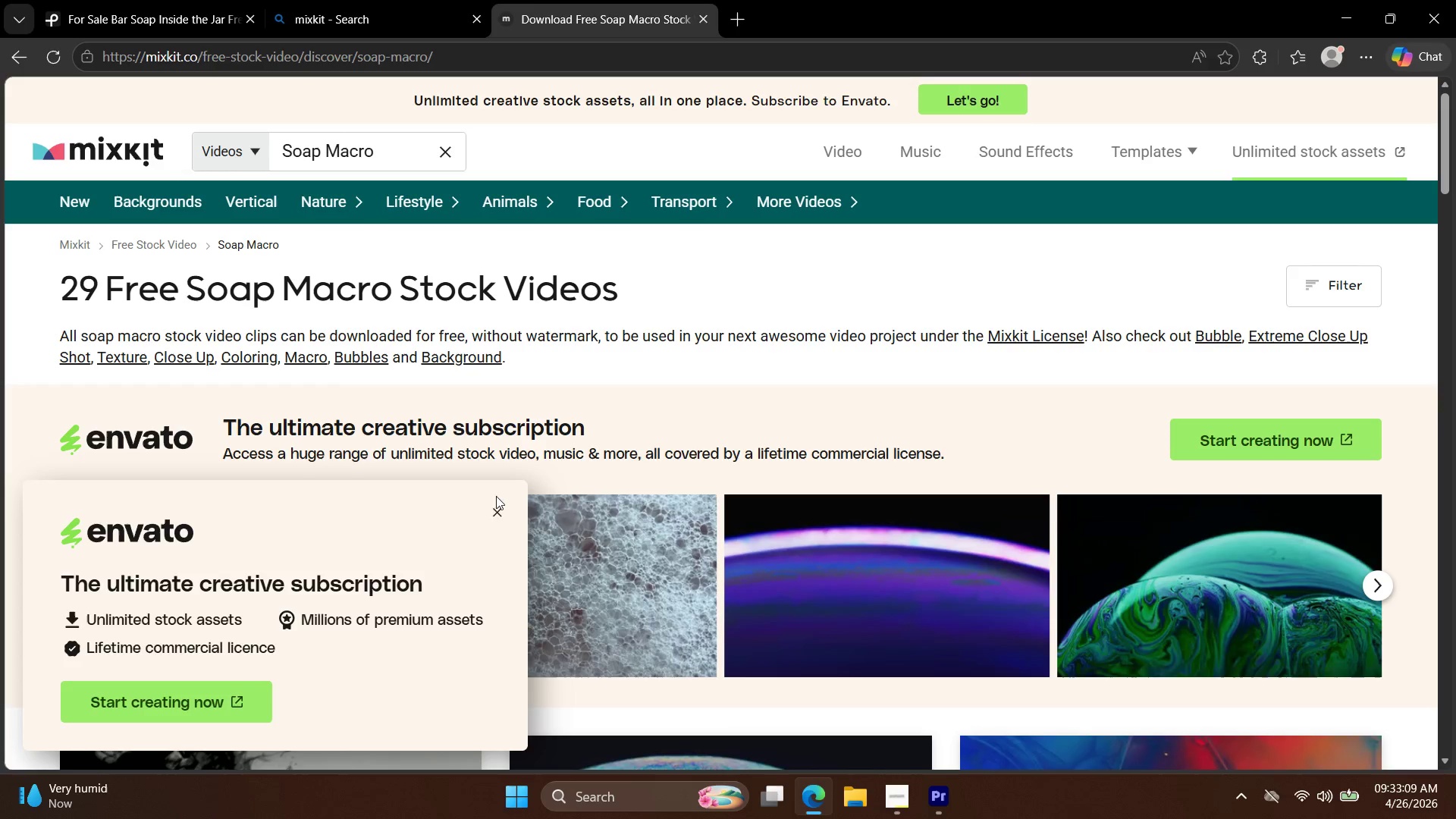 
left_click([503, 515])
 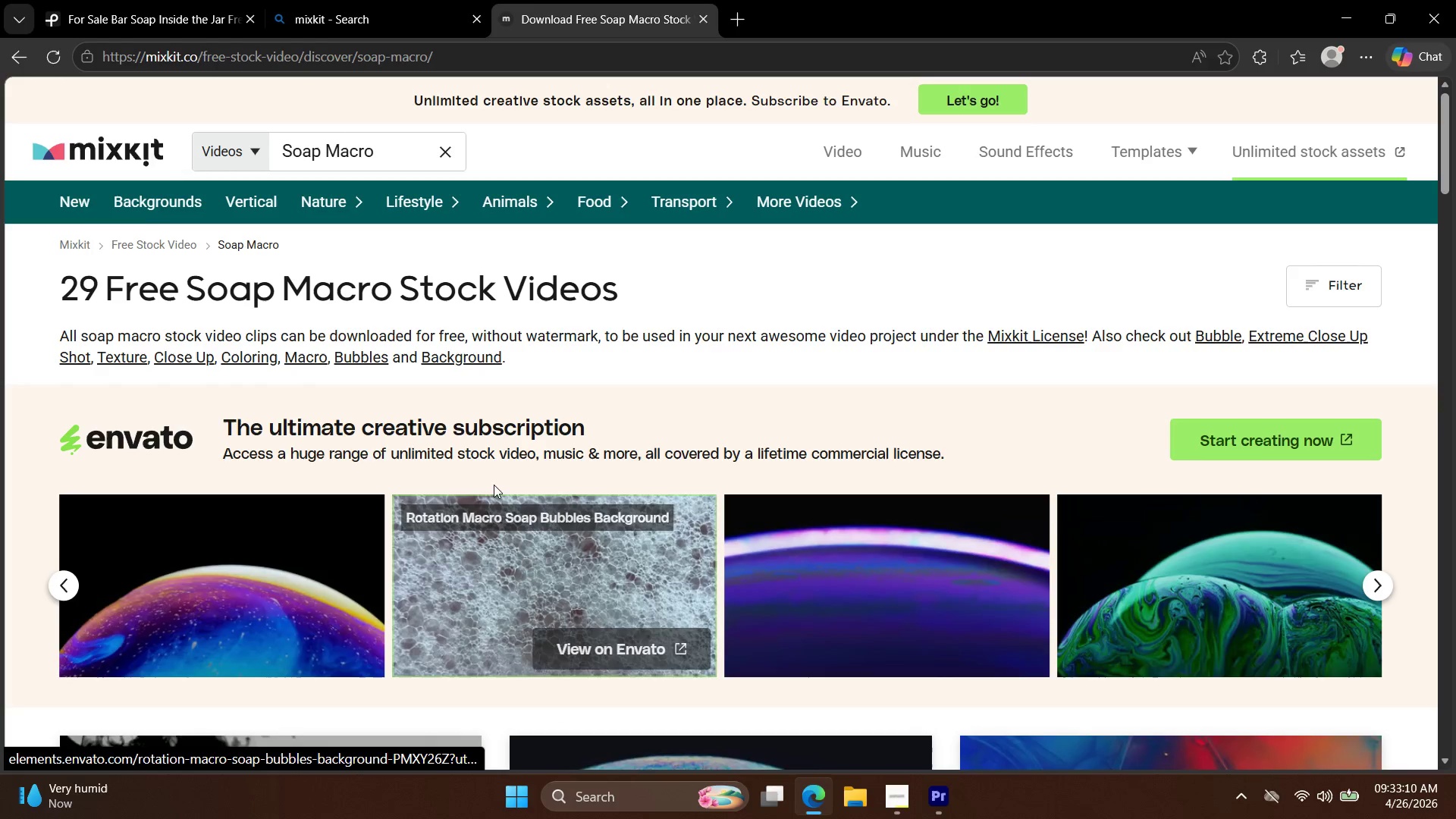 
scroll: coordinate [495, 435], scroll_direction: down, amount: 9.0
 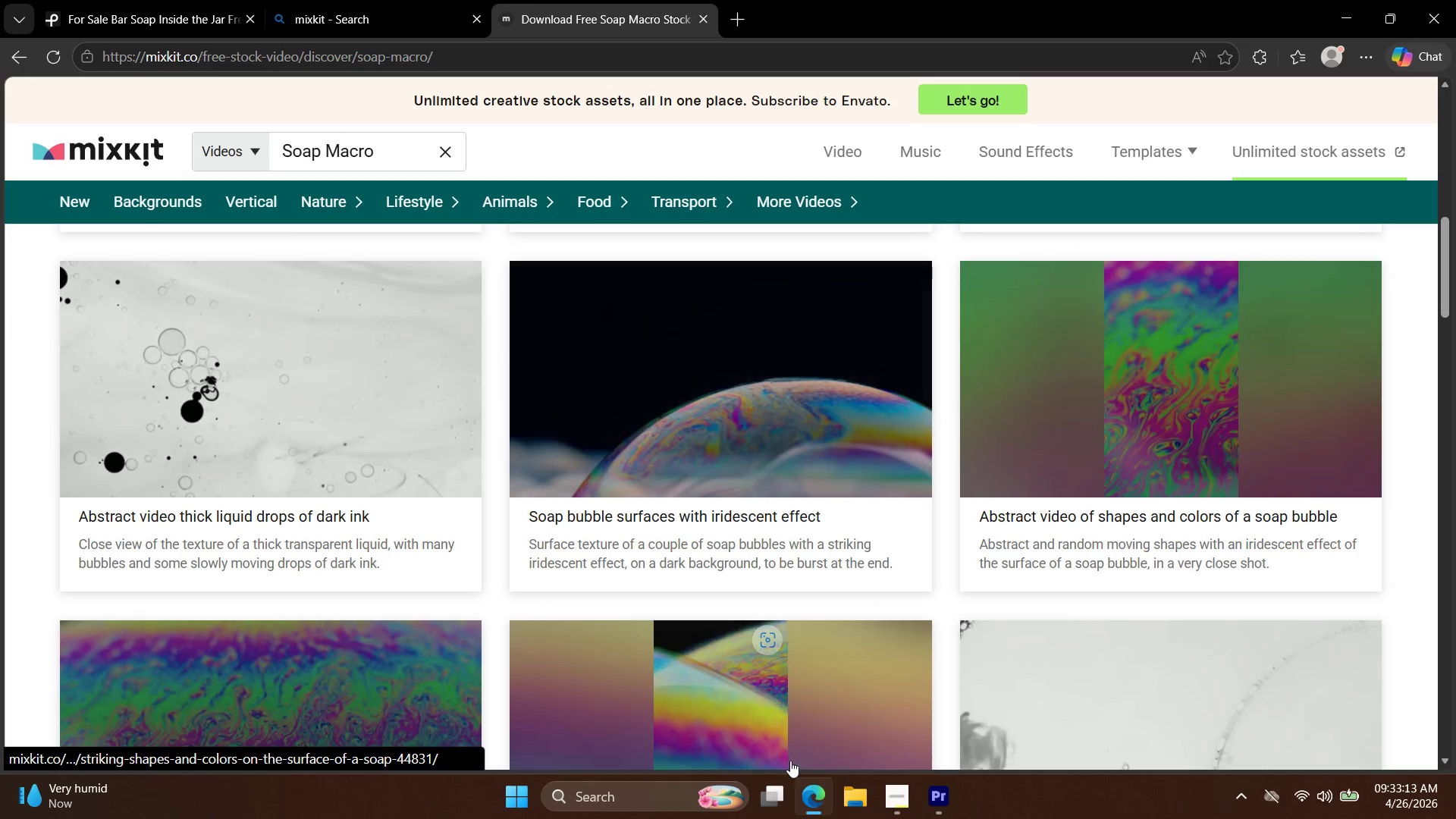 
left_click([887, 798])